 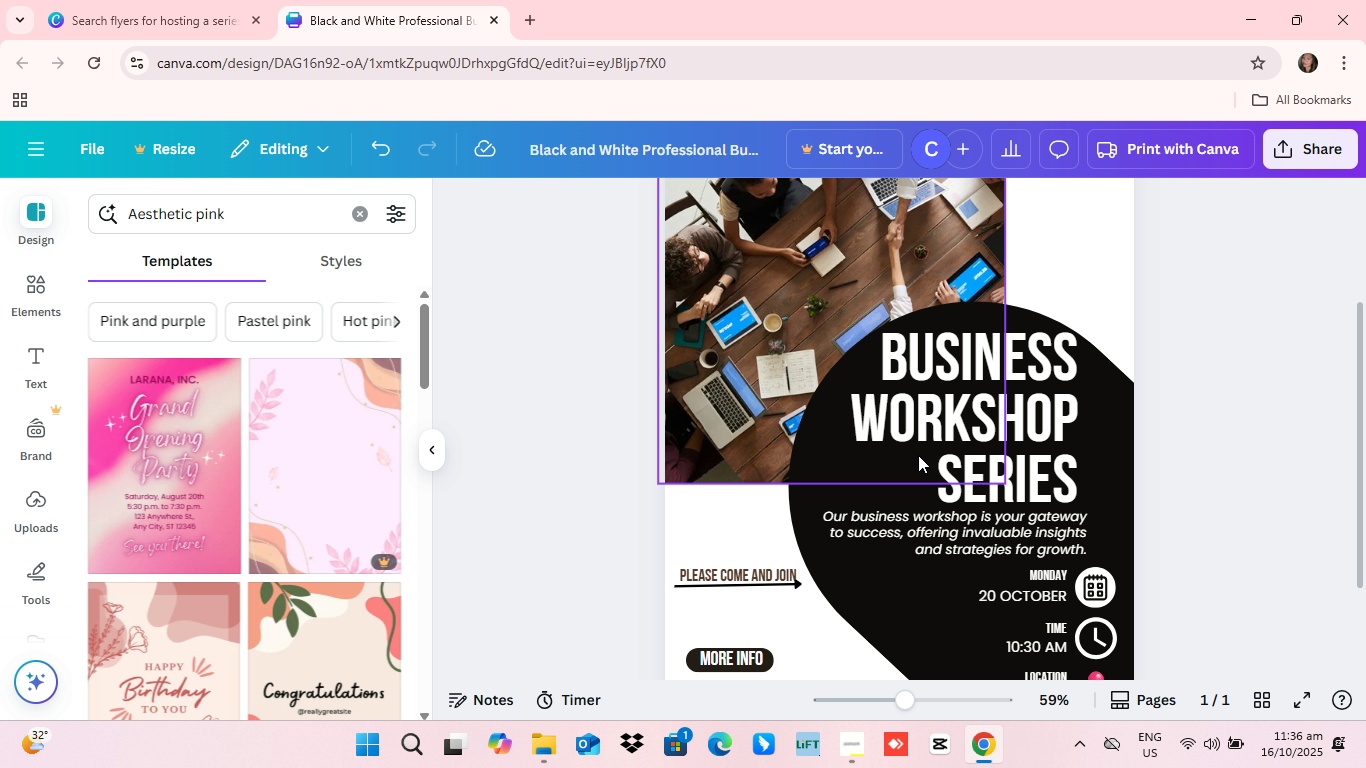 
scroll: coordinate [928, 471], scroll_direction: down, amount: 4.0
 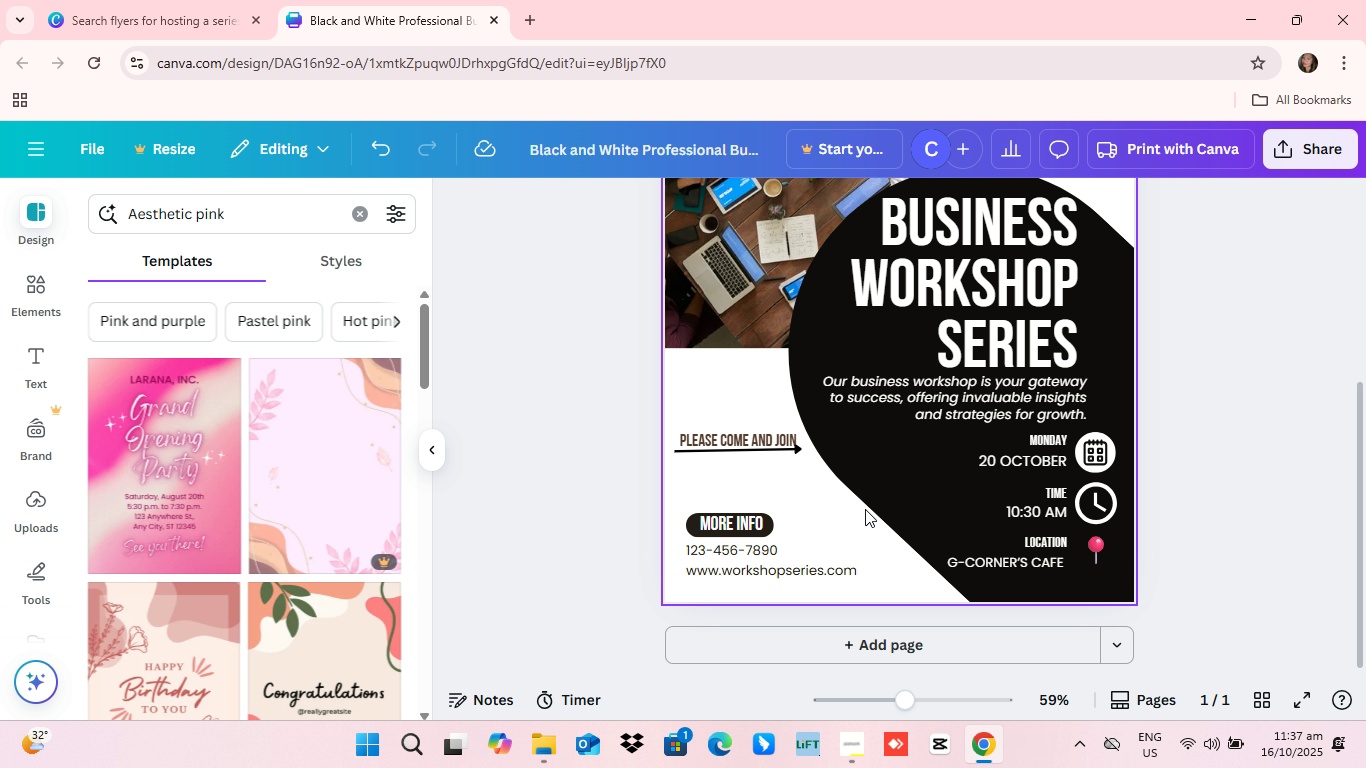 
wait(7.69)
 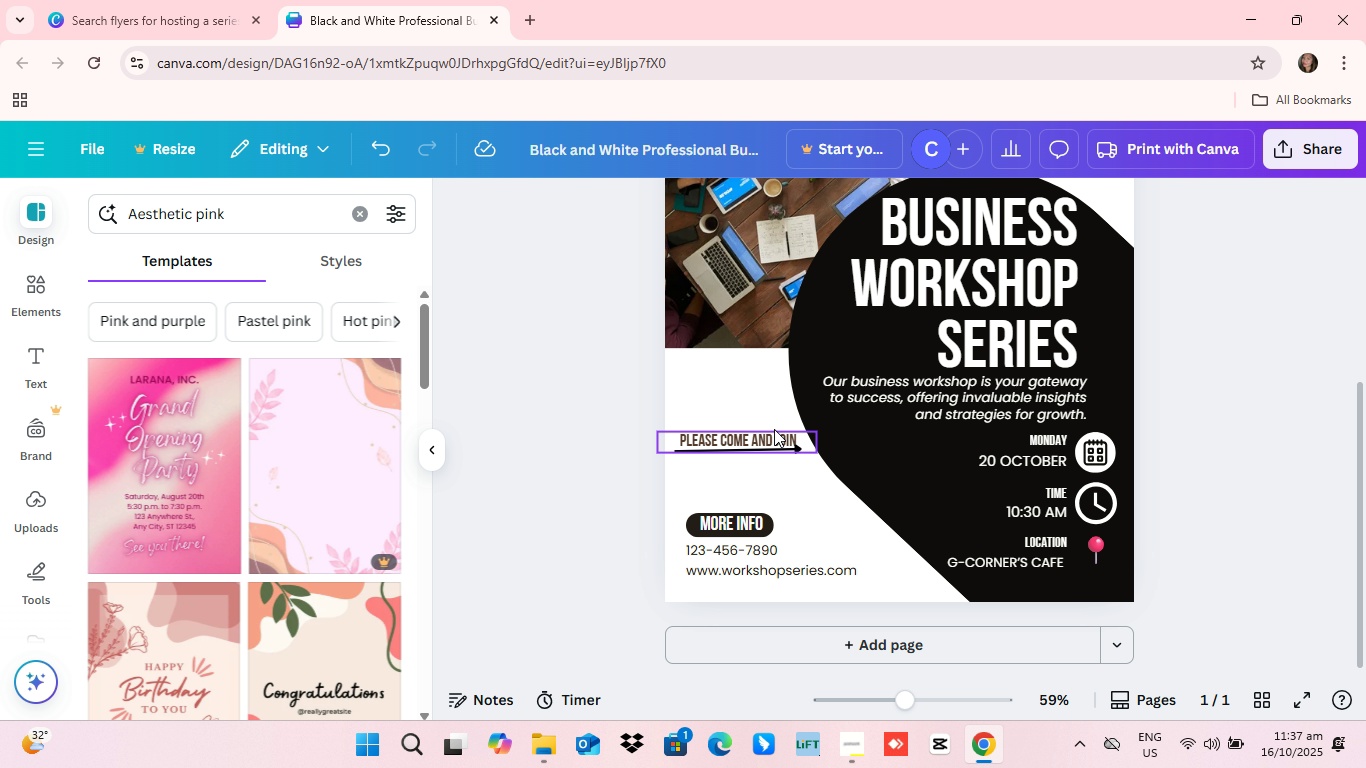 
scroll: coordinate [862, 507], scroll_direction: none, amount: 0.0
 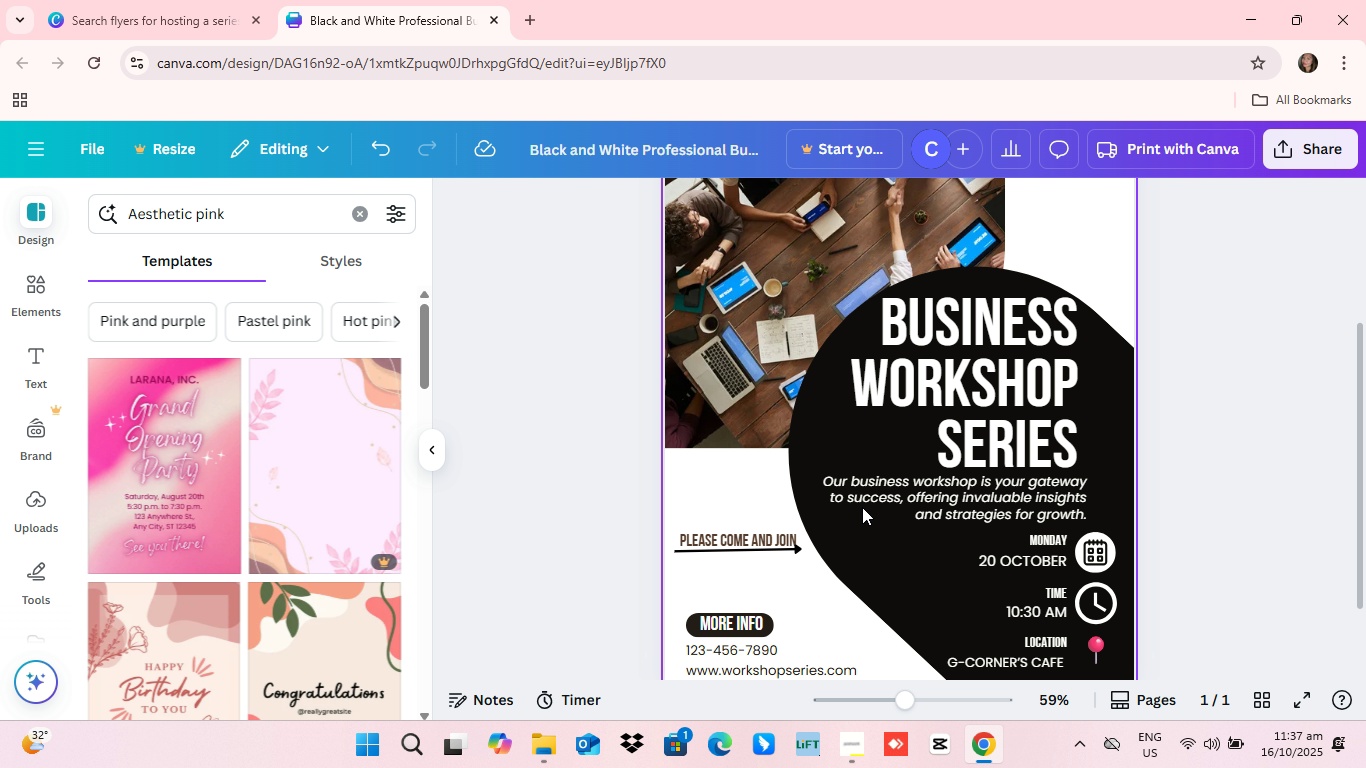 
scroll: coordinate [862, 507], scroll_direction: up, amount: 1.0
 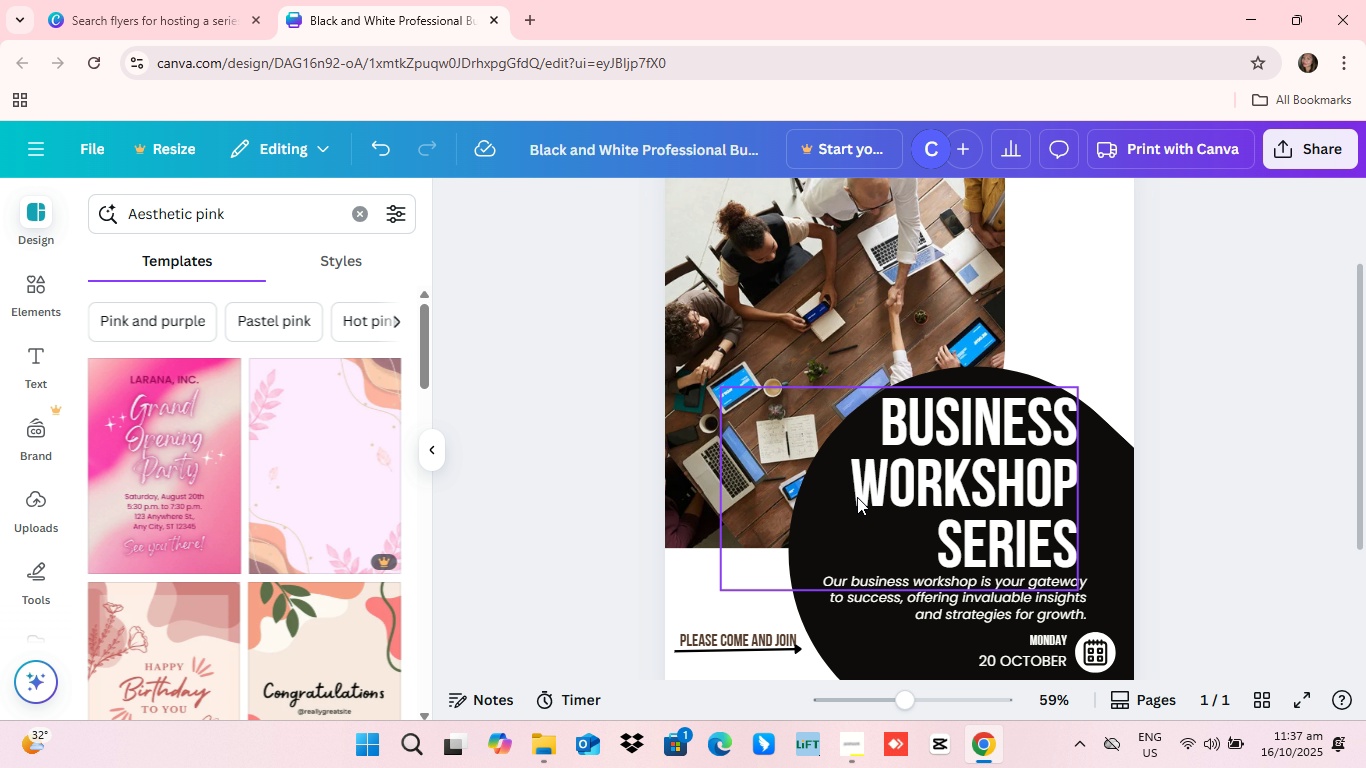 
scroll: coordinate [855, 497], scroll_direction: down, amount: 2.0
 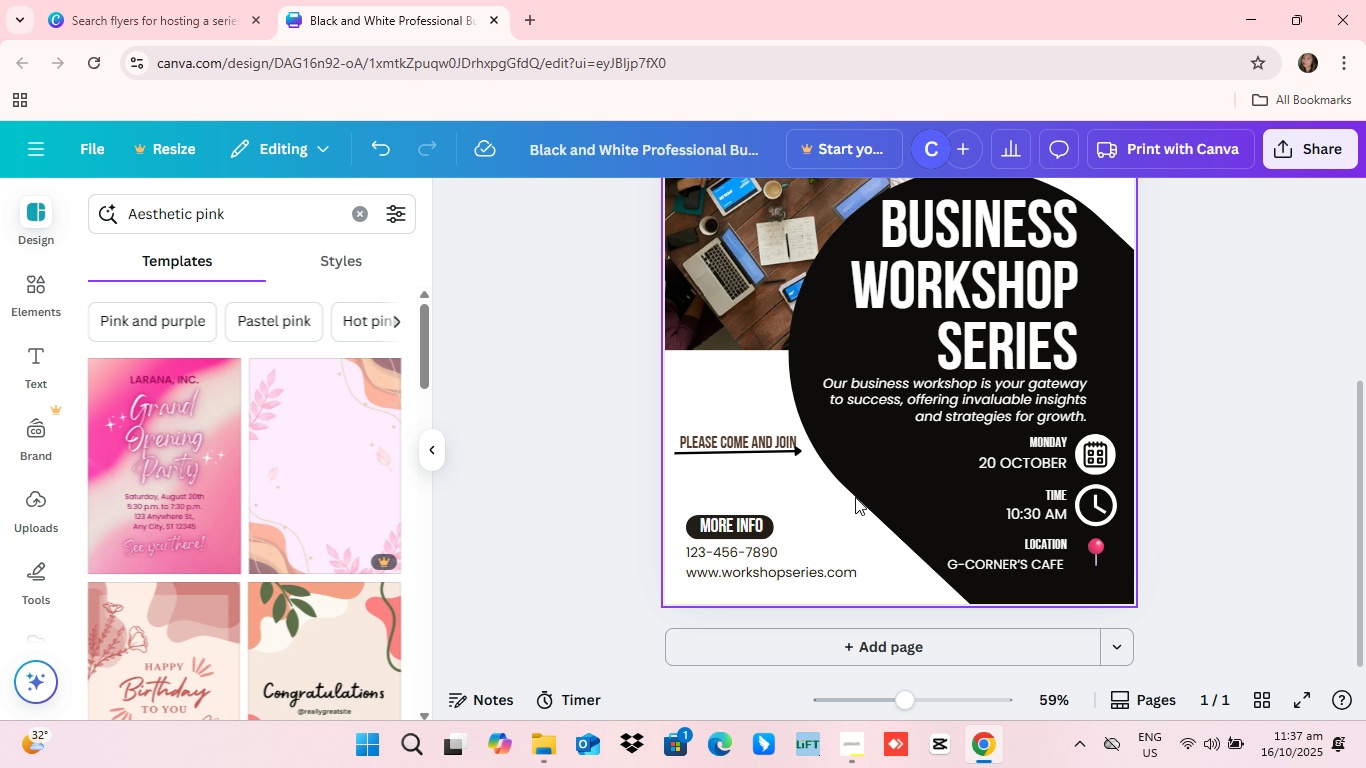 
scroll: coordinate [855, 497], scroll_direction: up, amount: 2.0
 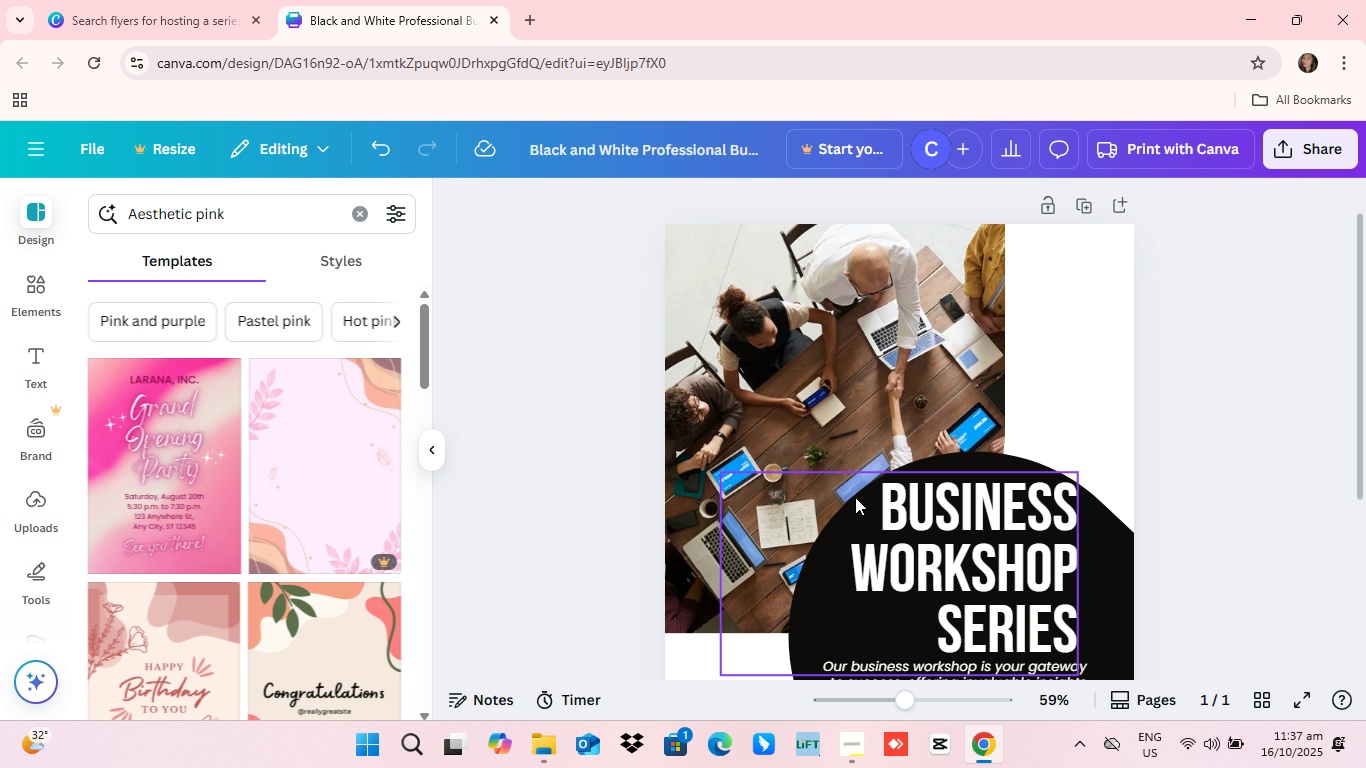 
scroll: coordinate [855, 497], scroll_direction: down, amount: 2.0
 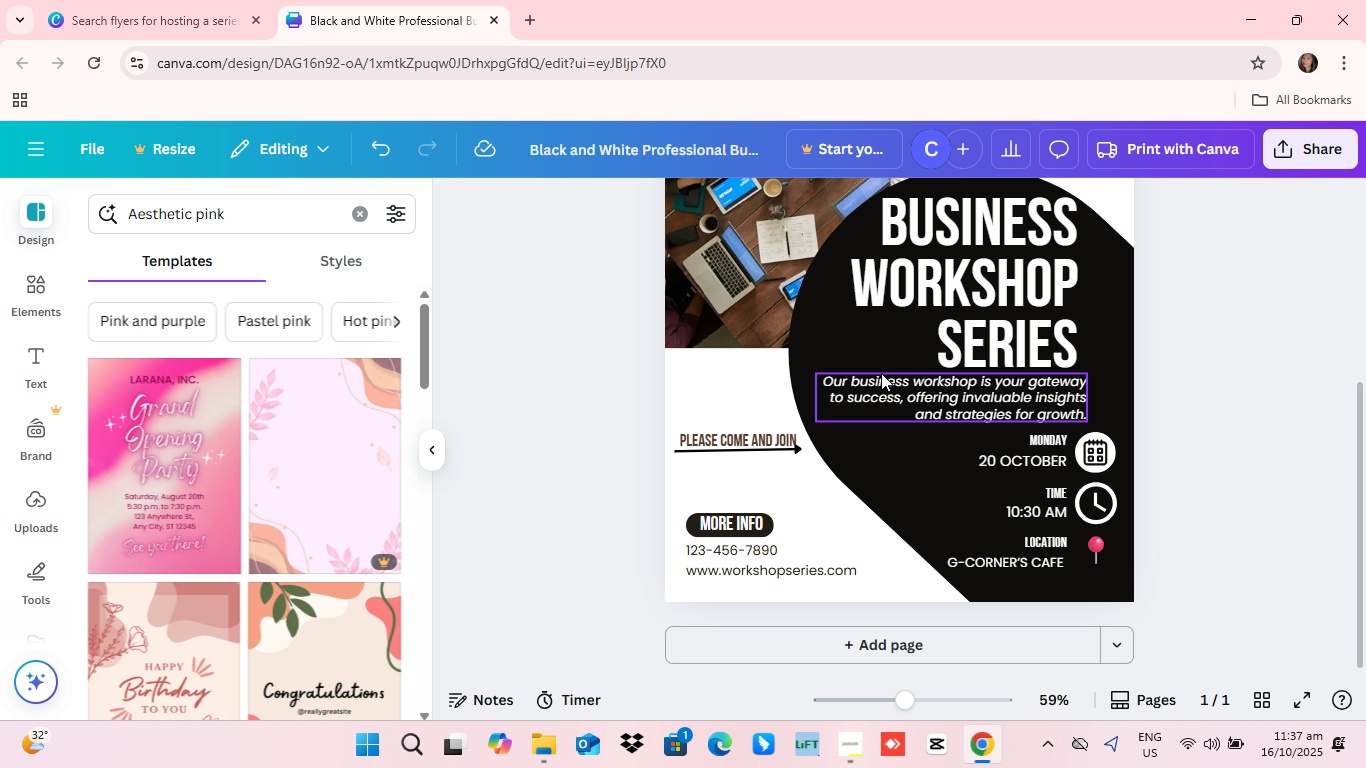 
scroll: coordinate [988, 485], scroll_direction: up, amount: 4.0
 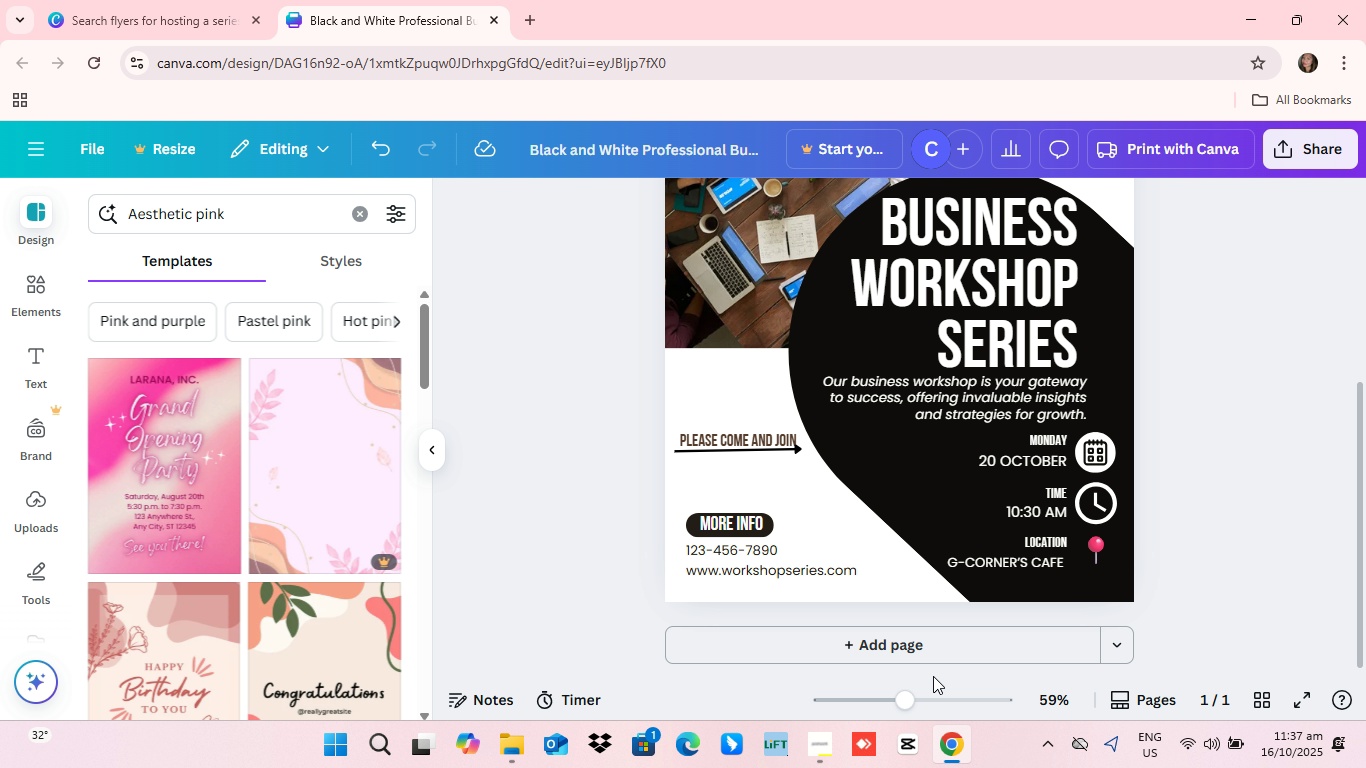 
scroll: coordinate [894, 397], scroll_direction: down, amount: 2.0
 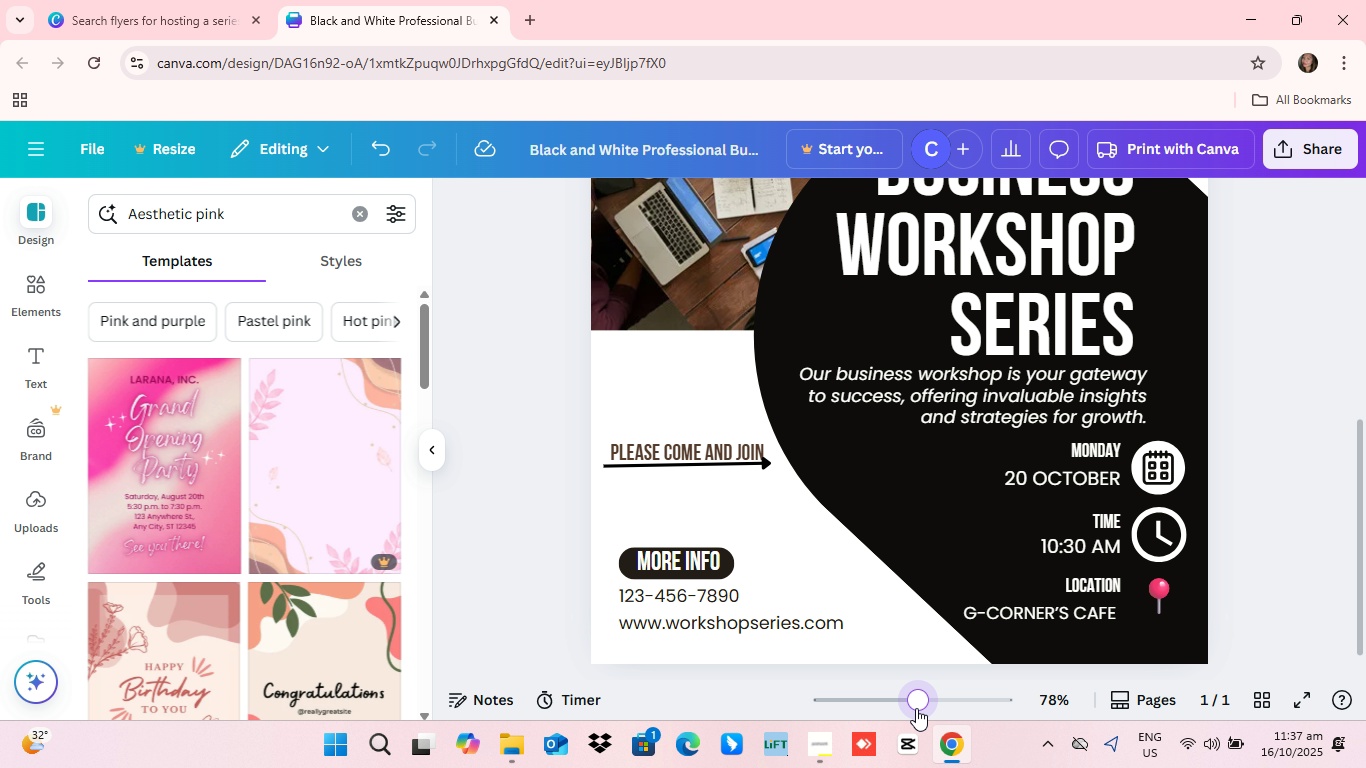 
left_click_drag(start_coordinate=[906, 701], to_coordinate=[948, 714])
 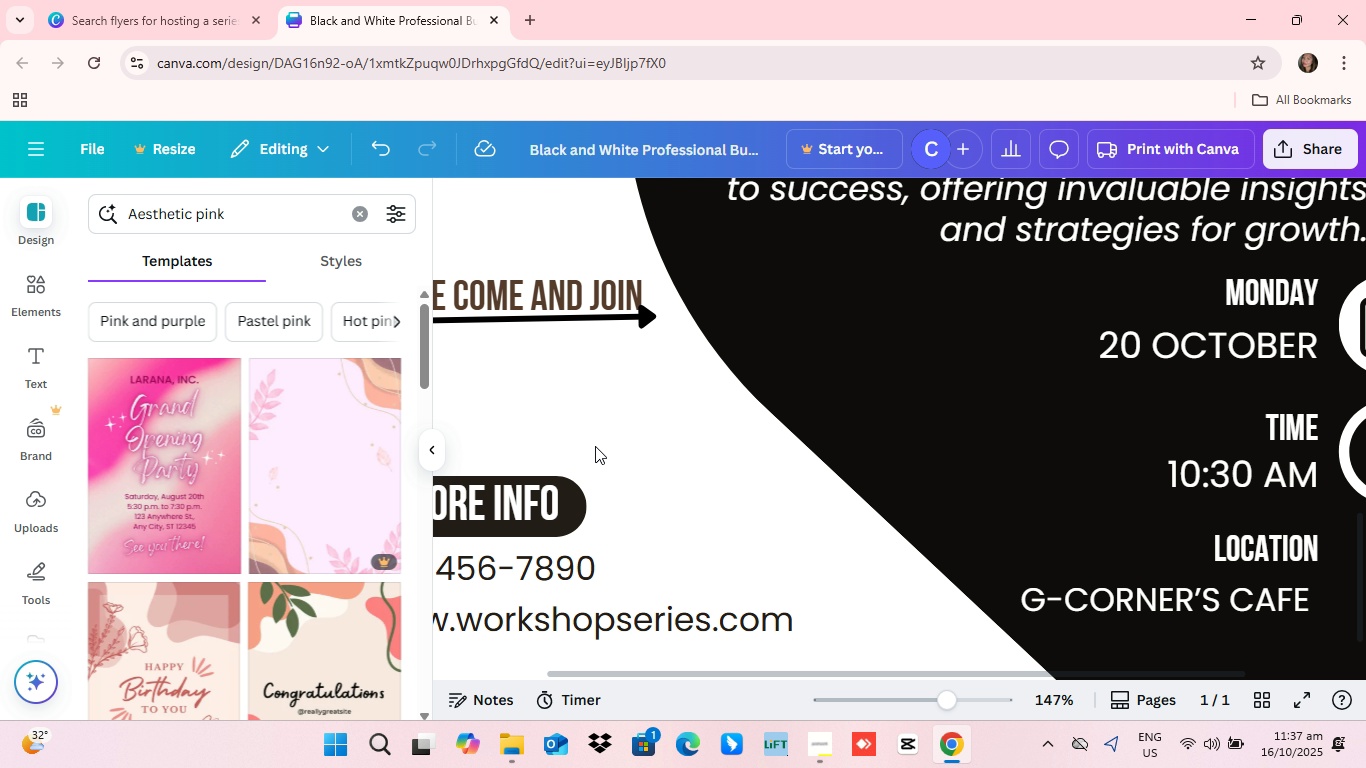 
scroll: coordinate [746, 510], scroll_direction: down, amount: 2.0
 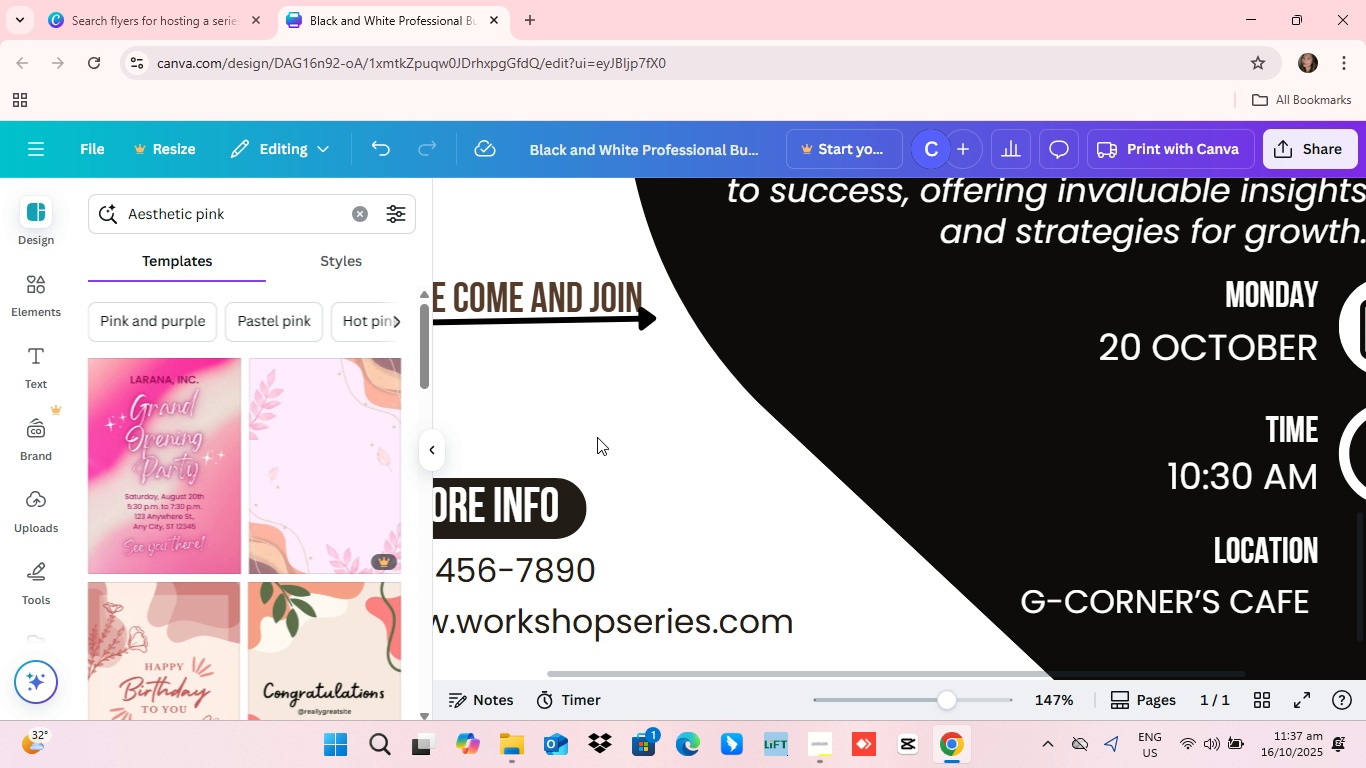 
scroll: coordinate [597, 437], scroll_direction: up, amount: 1.0
 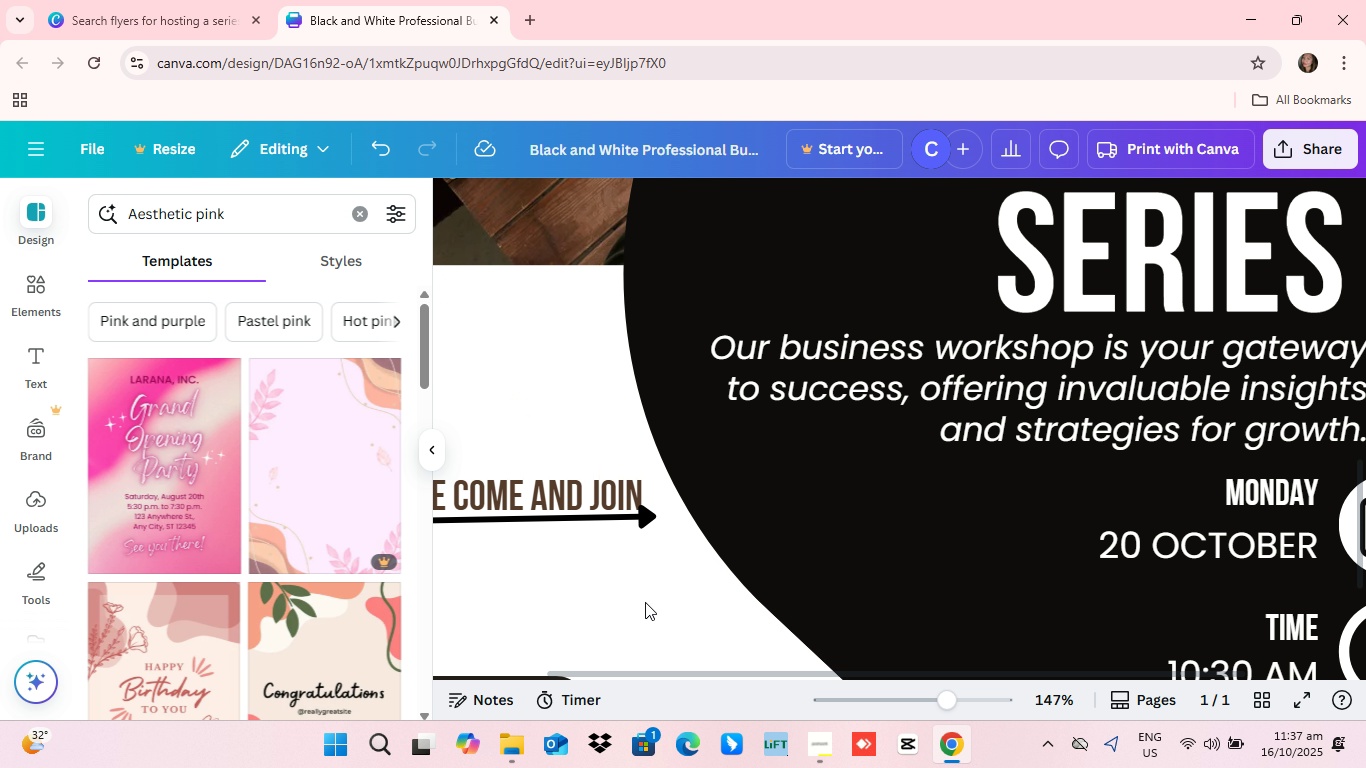 
left_click_drag(start_coordinate=[645, 602], to_coordinate=[738, 598])
 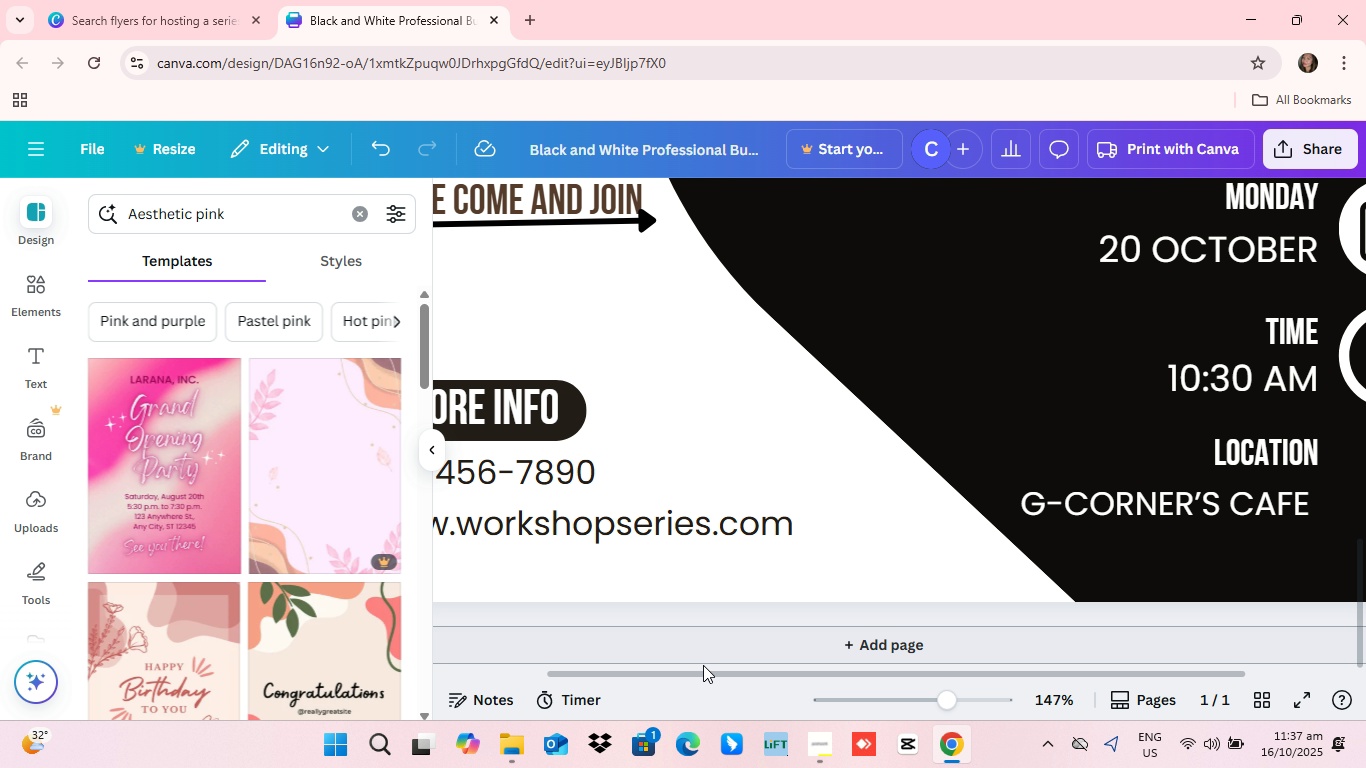 
scroll: coordinate [658, 552], scroll_direction: down, amount: 3.0
 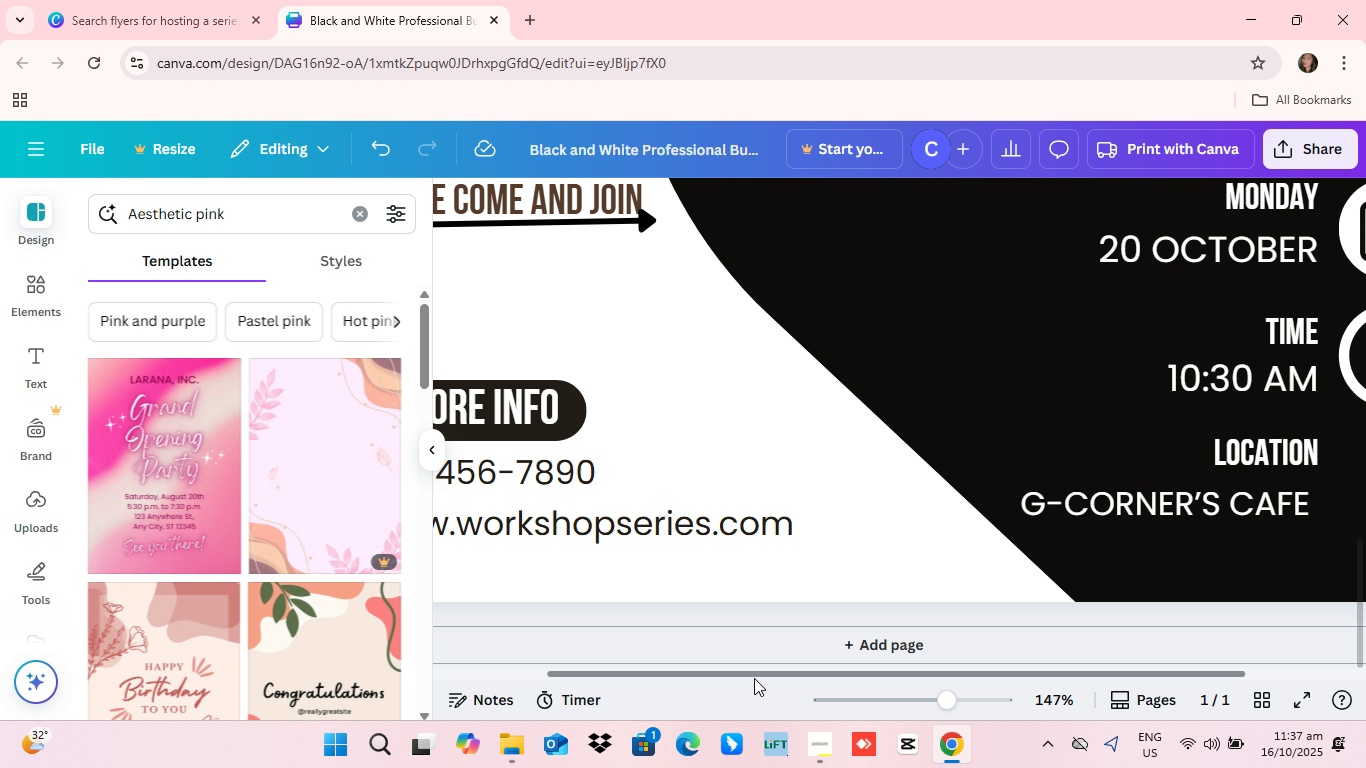 
left_click_drag(start_coordinate=[754, 678], to_coordinate=[585, 698])
 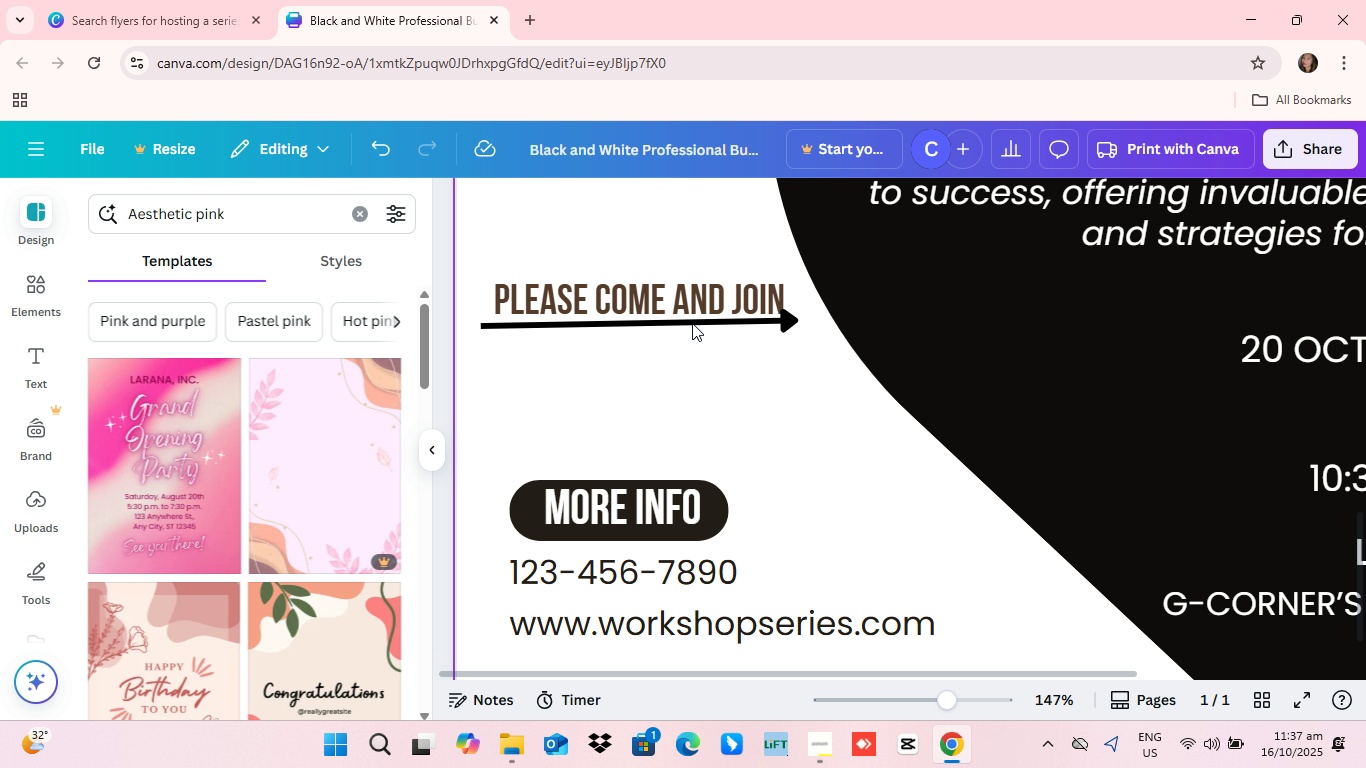 
scroll: coordinate [692, 323], scroll_direction: none, amount: 0.0
 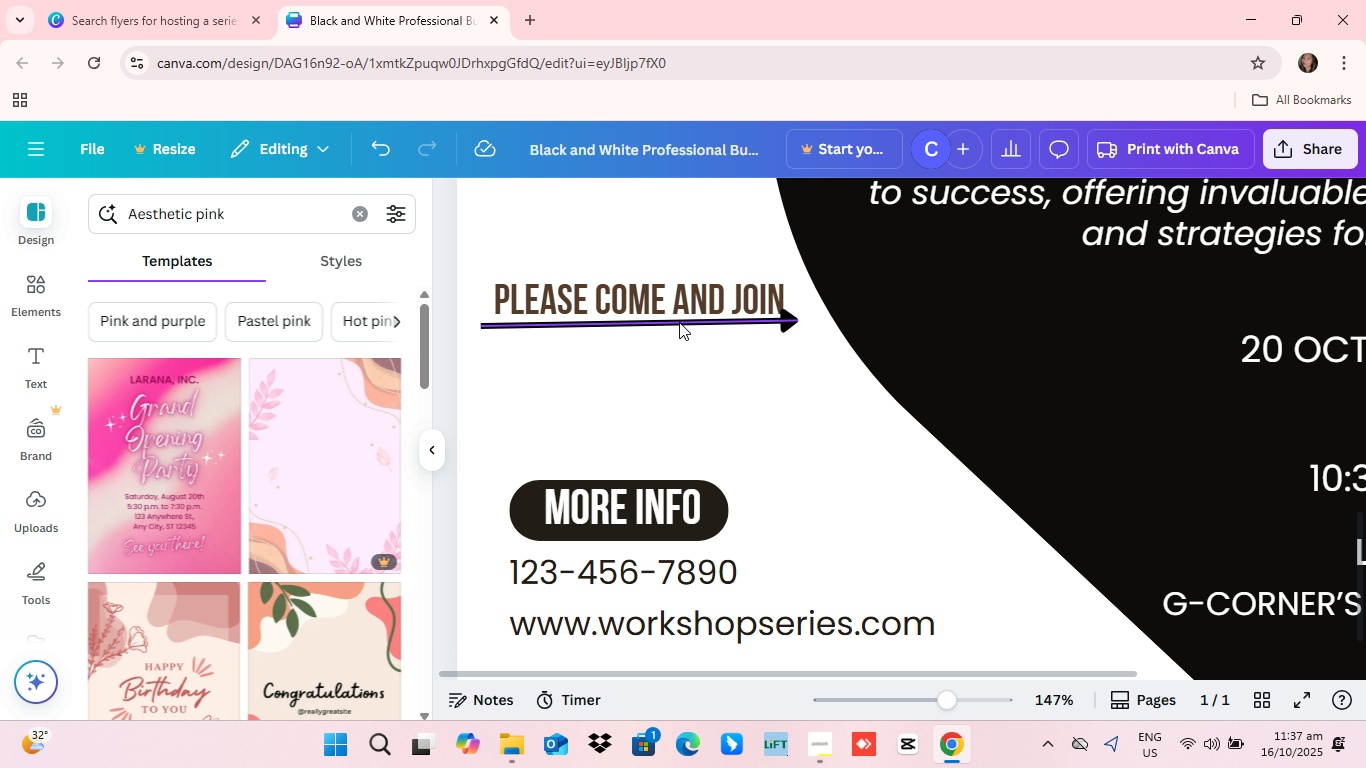 
left_click_drag(start_coordinate=[684, 321], to_coordinate=[696, 324])
 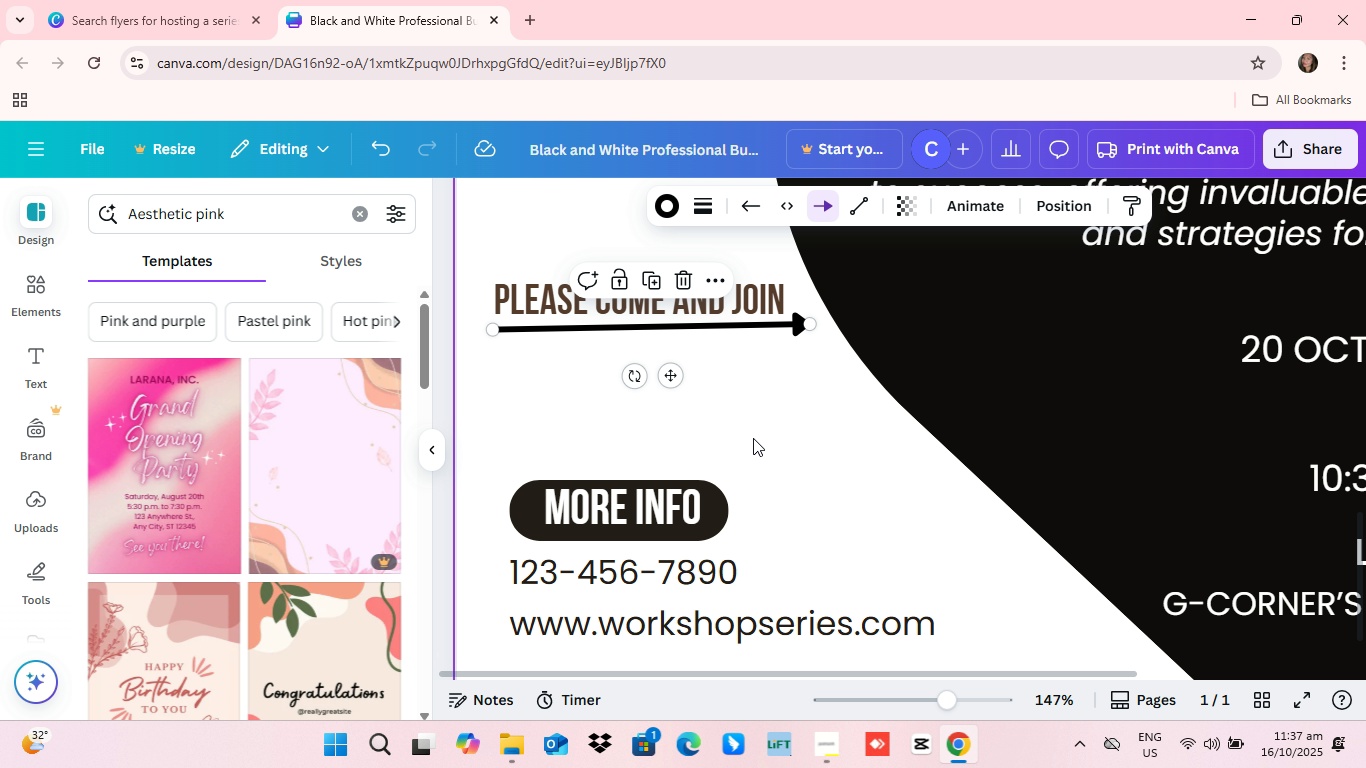 
left_click([753, 440])
 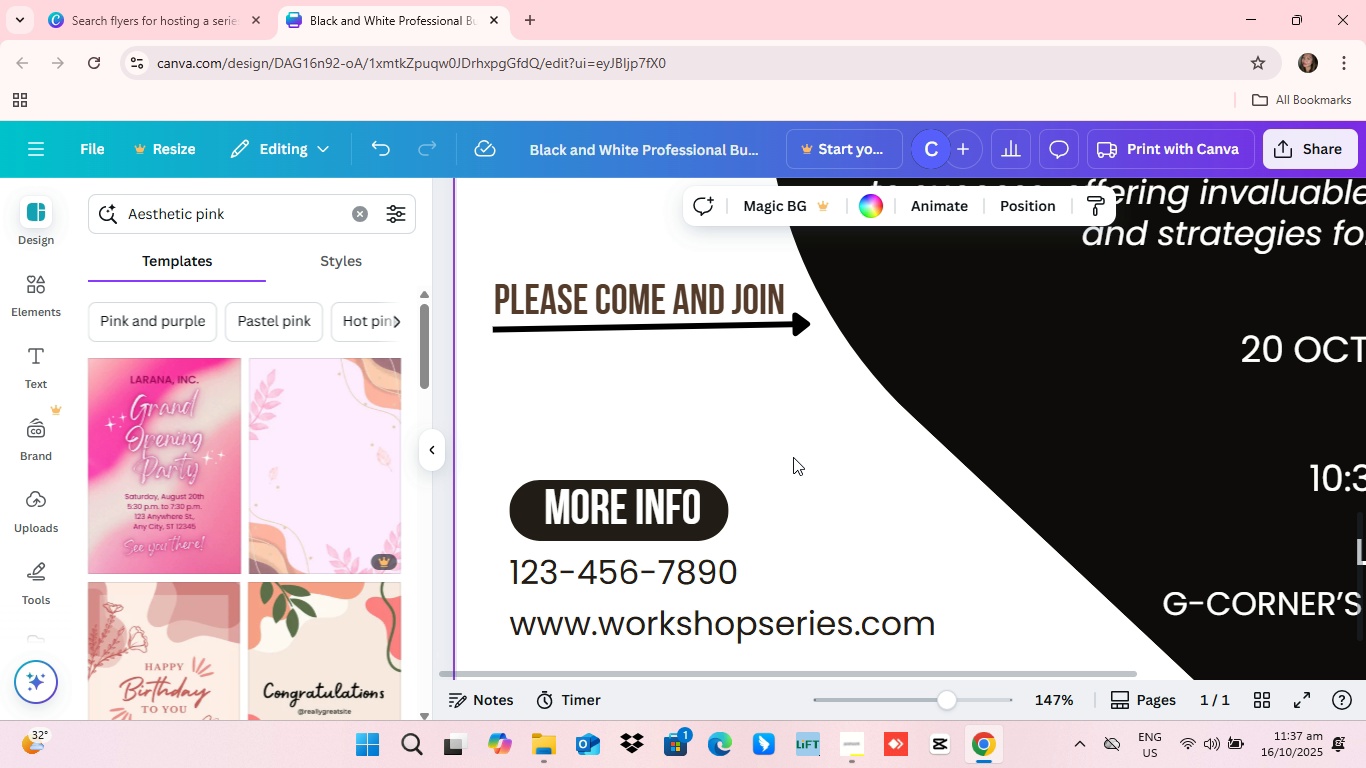 
scroll: coordinate [849, 469], scroll_direction: up, amount: 3.0
 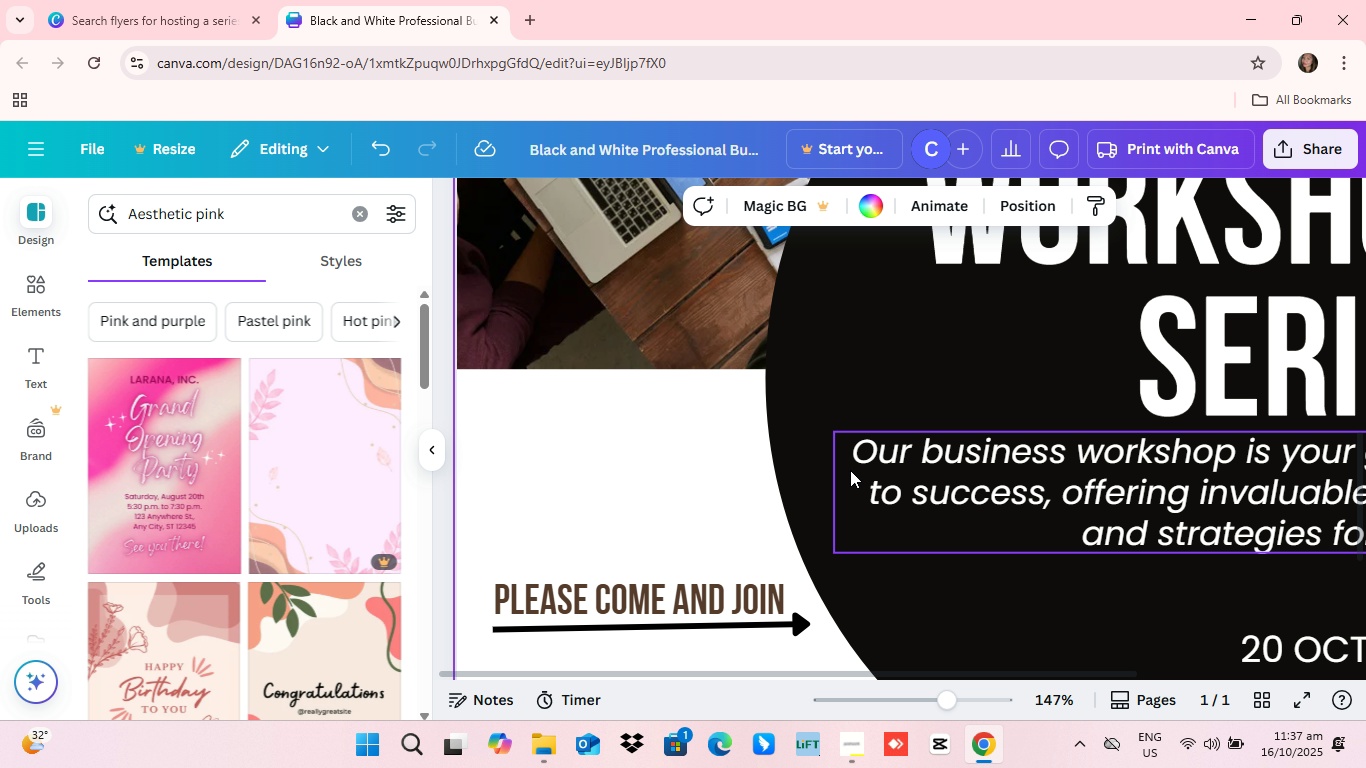 
scroll: coordinate [852, 473], scroll_direction: down, amount: 1.0
 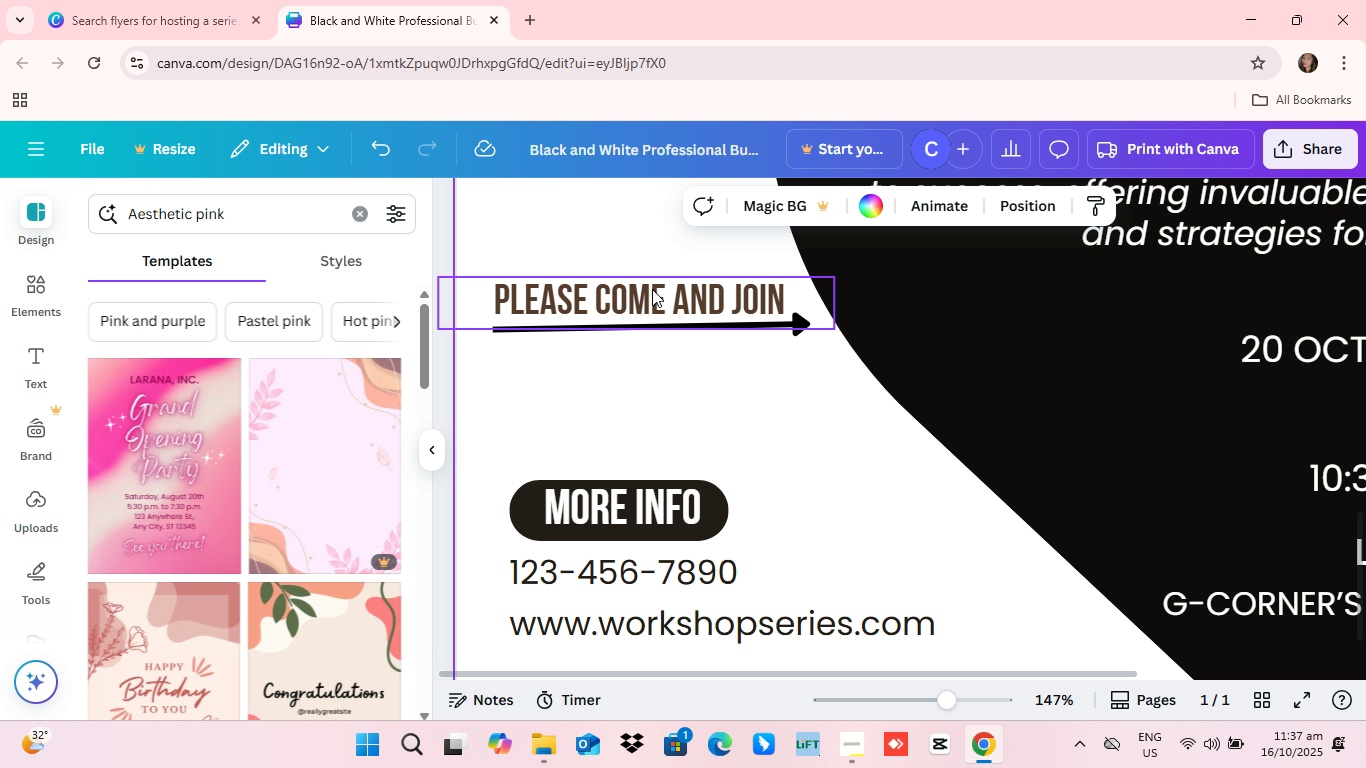 
left_click([657, 297])
 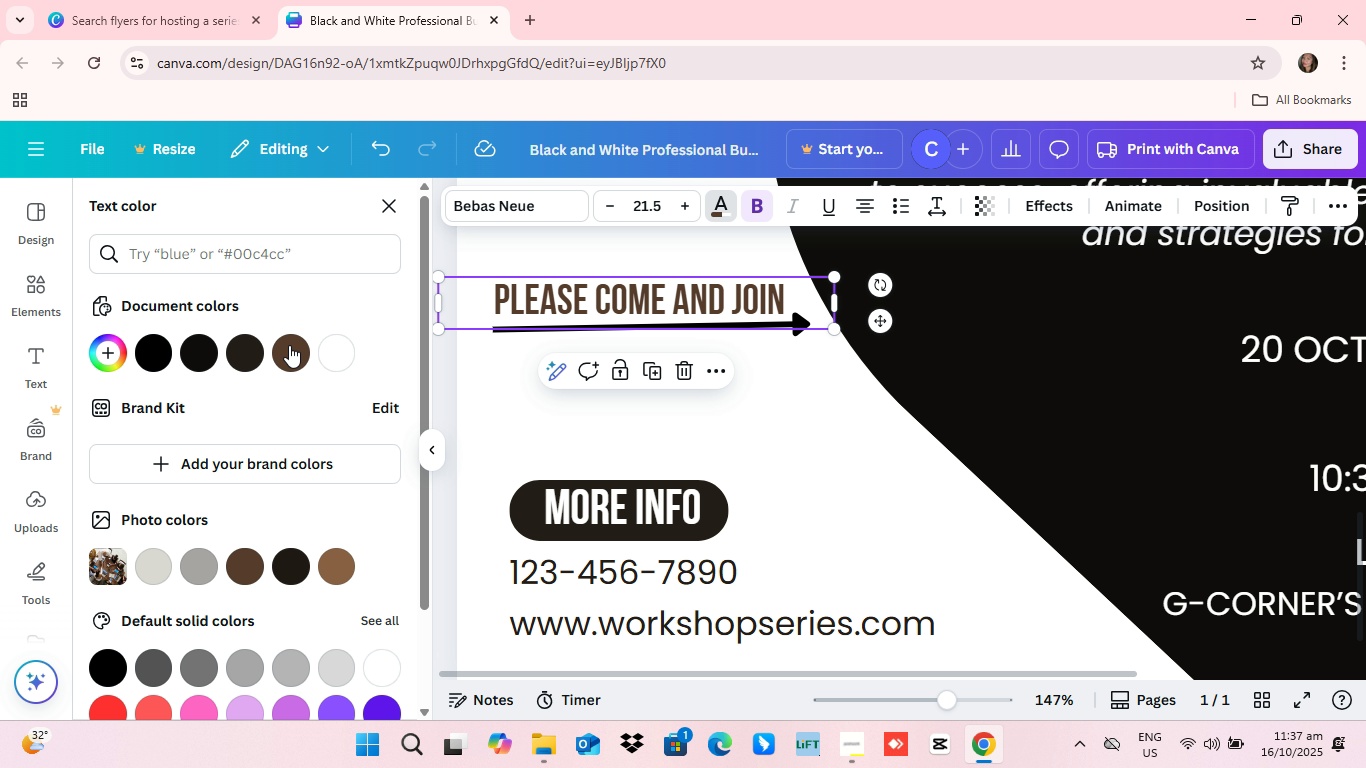 
left_click([146, 362])
 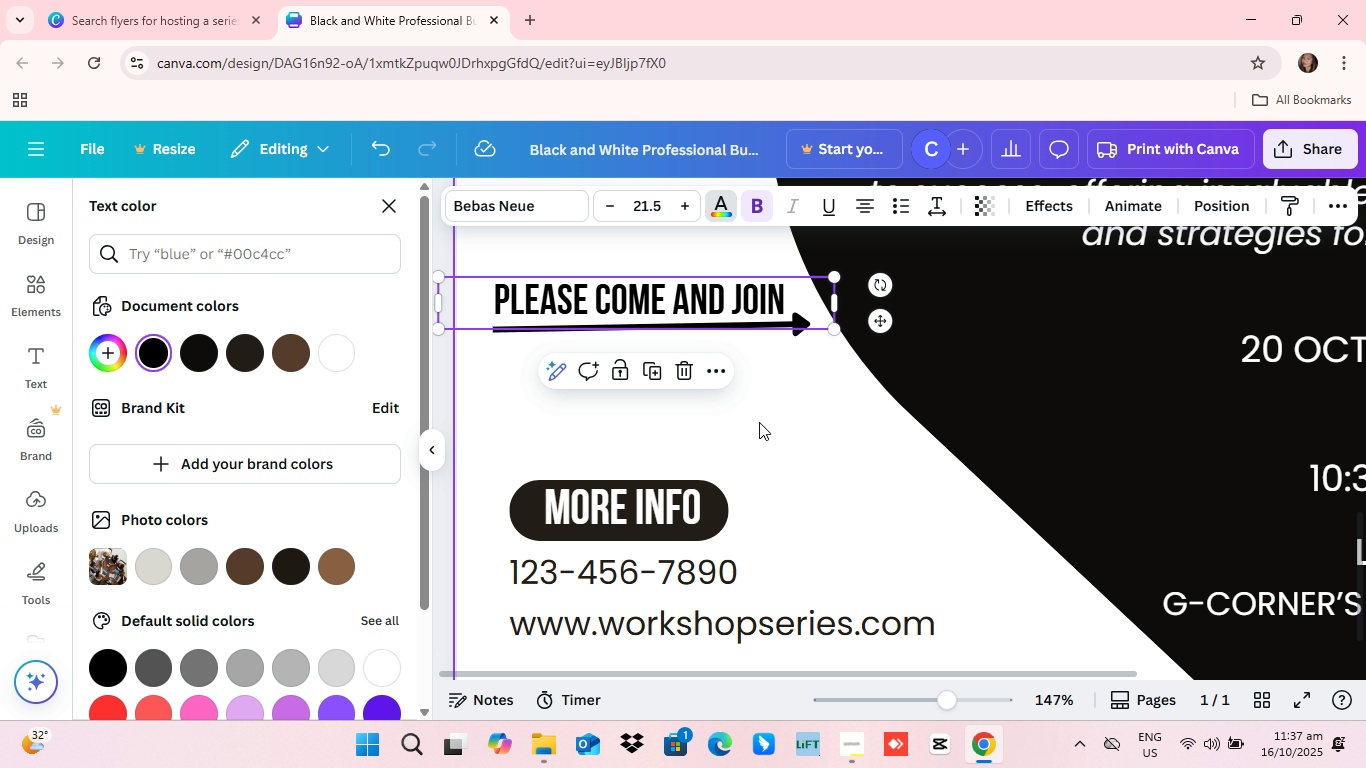 
left_click([759, 422])
 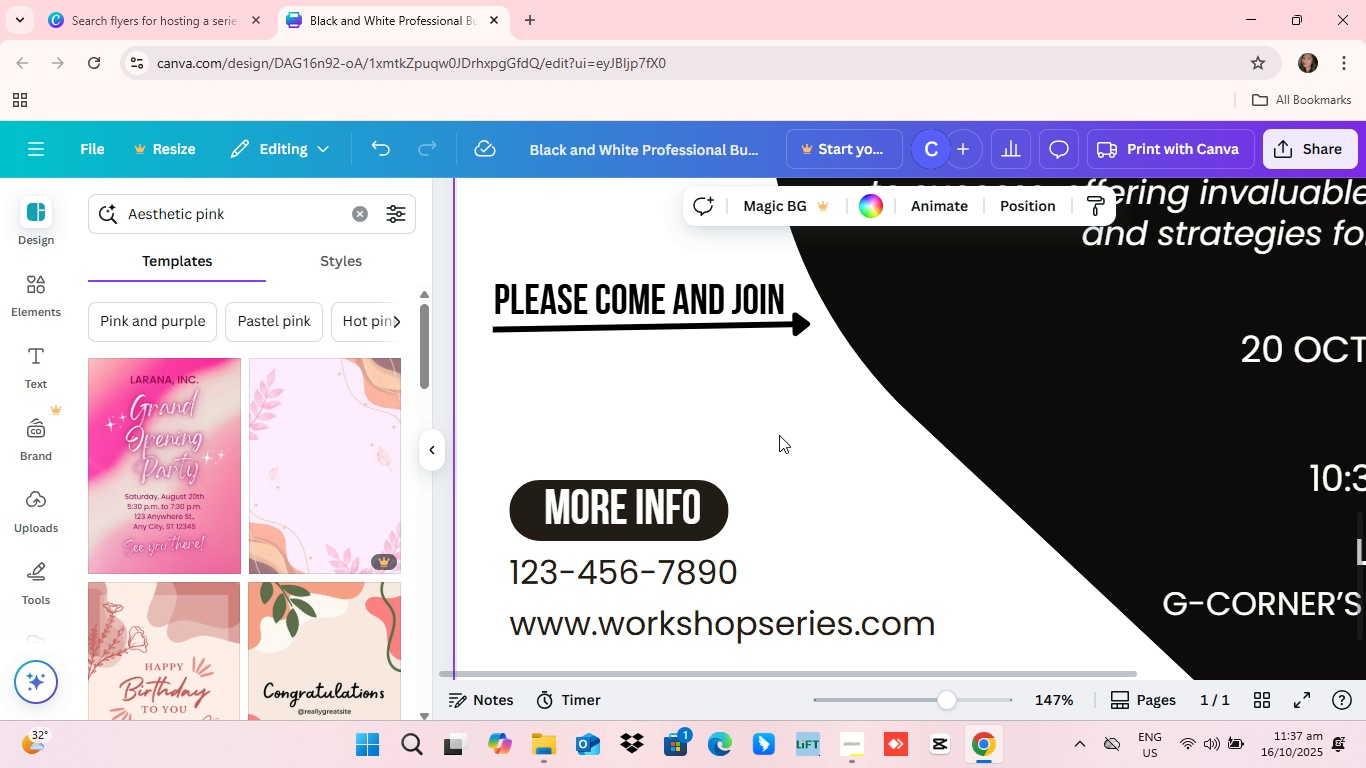 
scroll: coordinate [779, 435], scroll_direction: none, amount: 0.0
 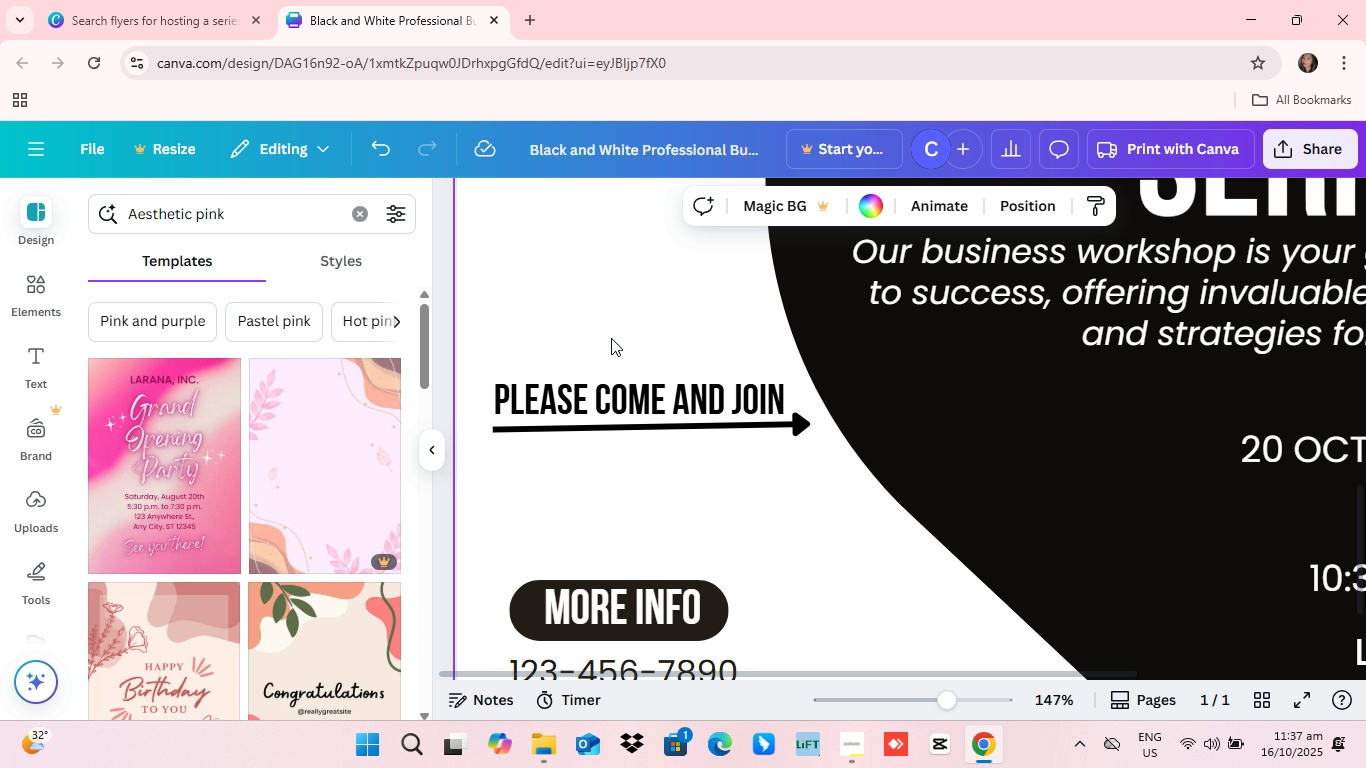 
left_click([611, 338])
 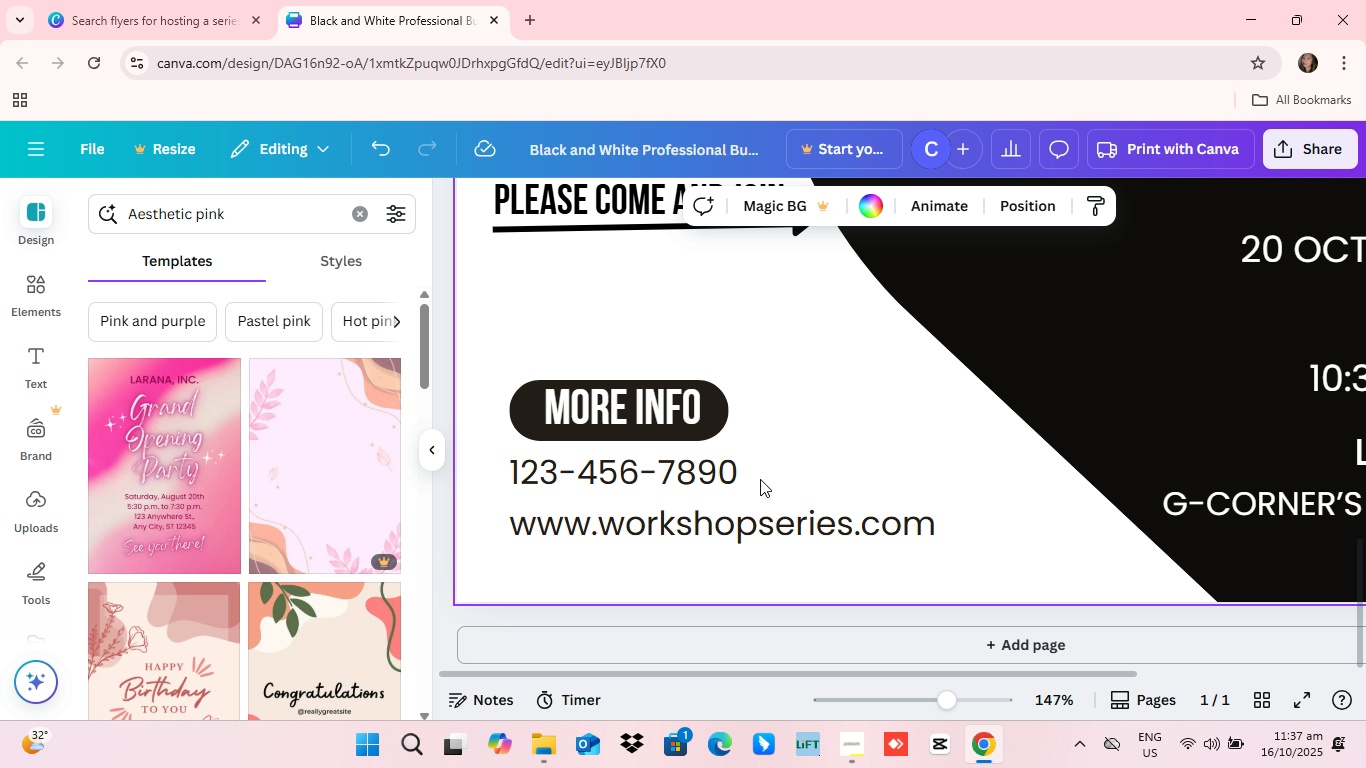 
scroll: coordinate [760, 479], scroll_direction: down, amount: 2.0
 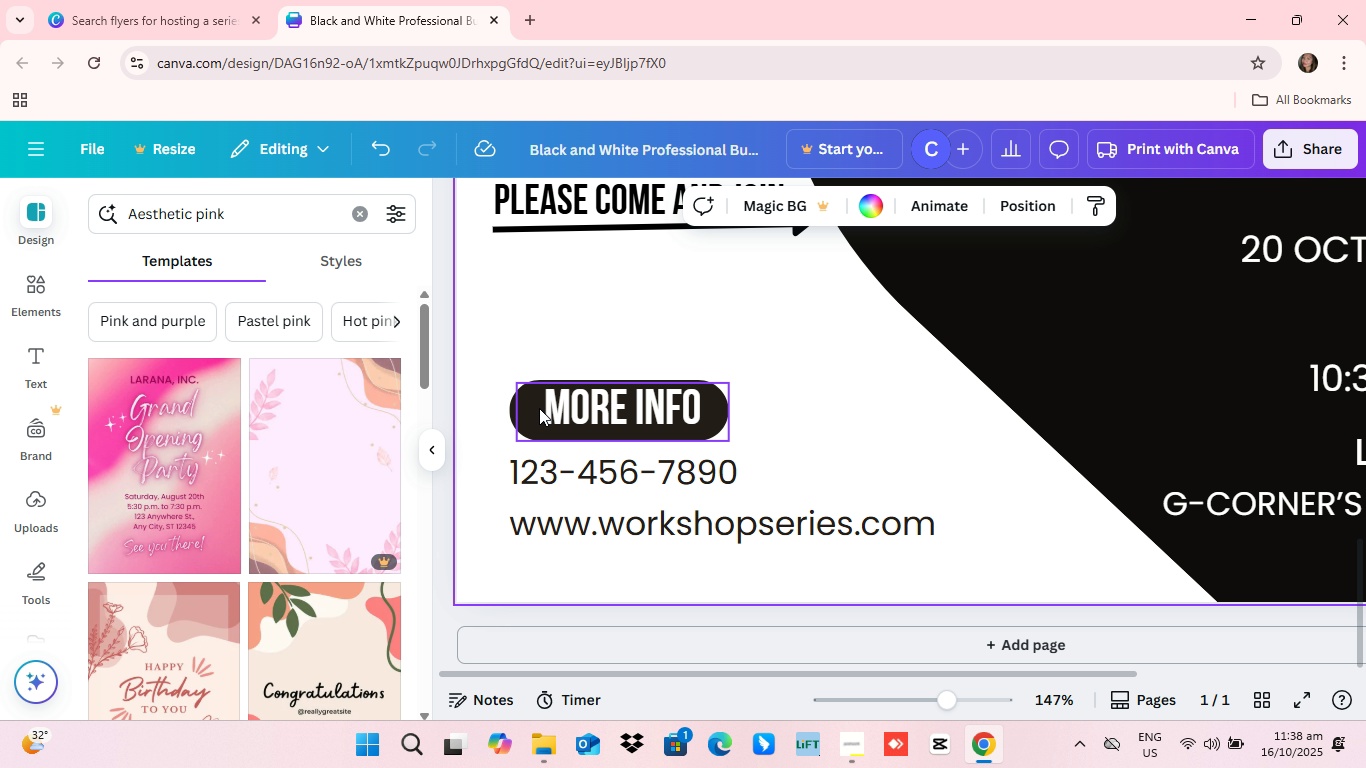 
wait(25.5)
 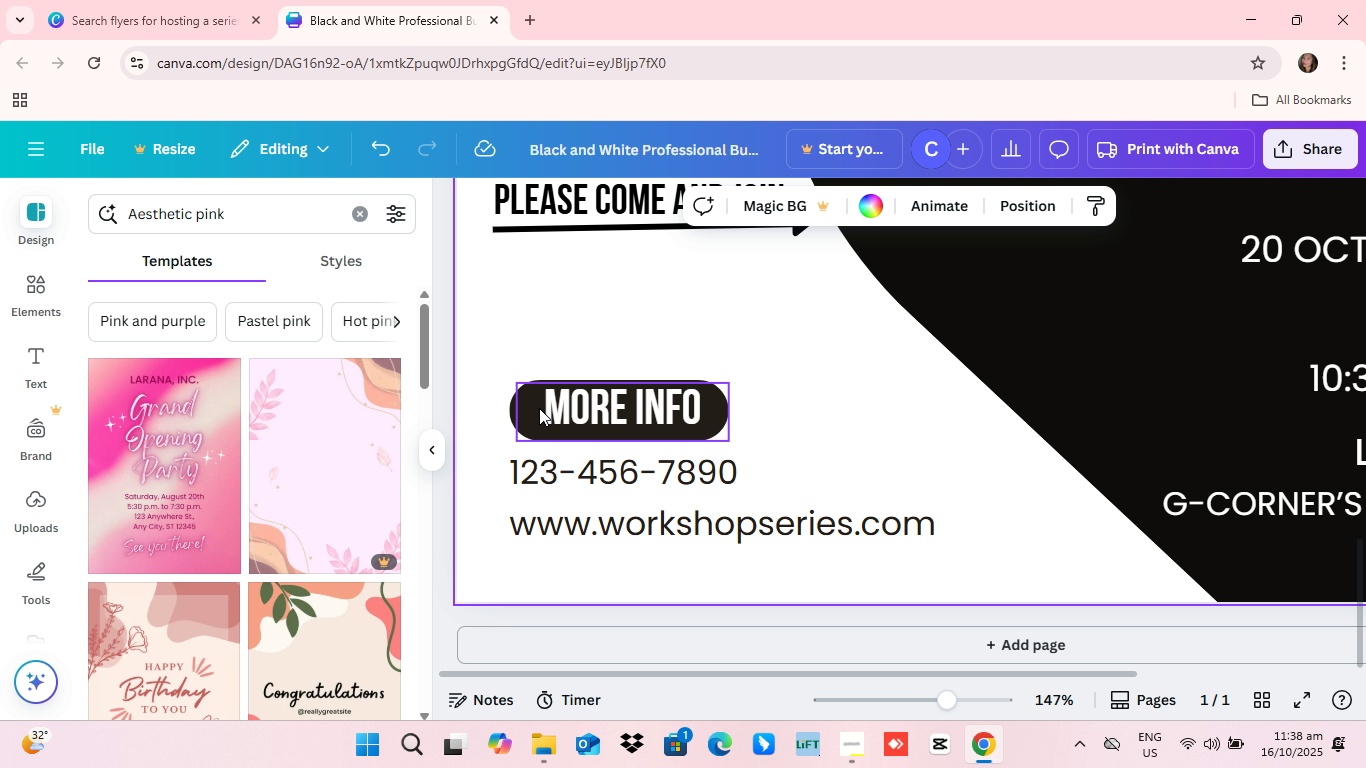 
scroll: coordinate [700, 552], scroll_direction: down, amount: 2.0
 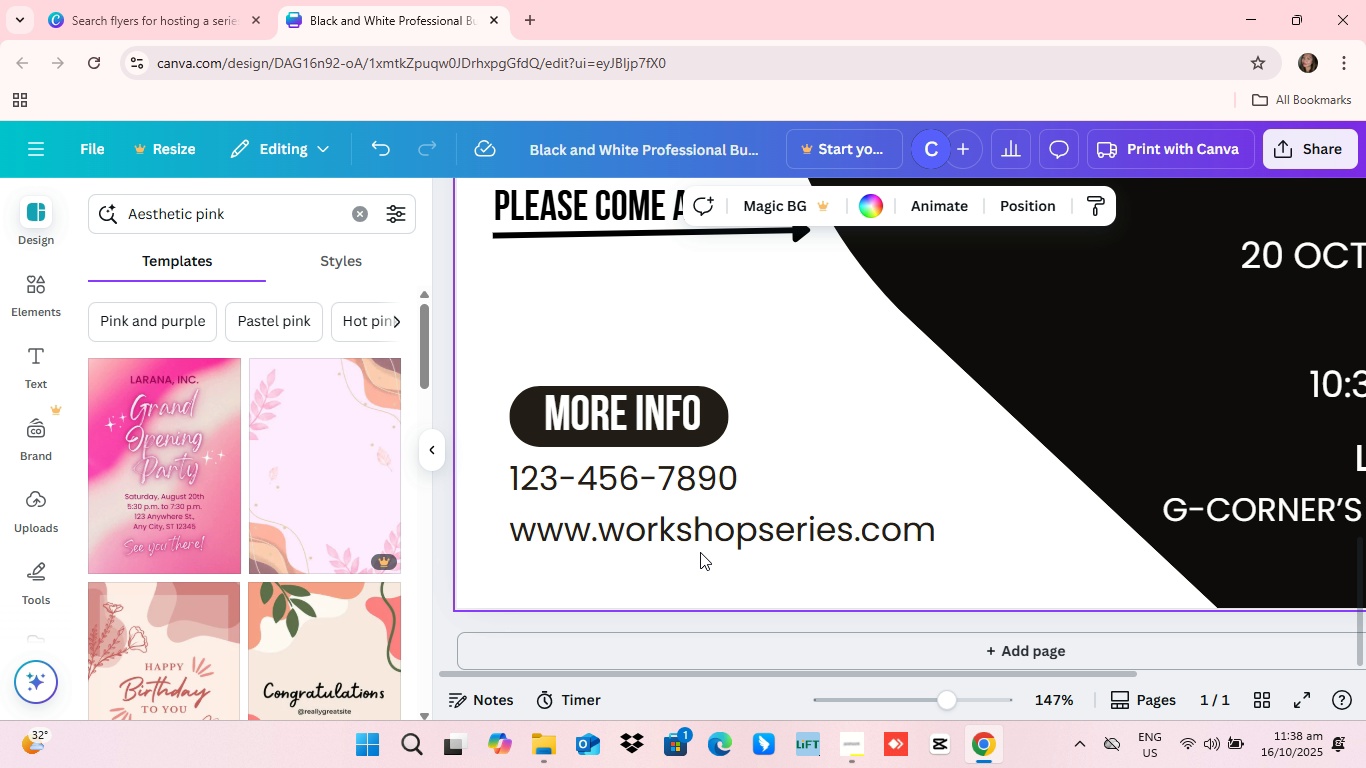 
scroll: coordinate [700, 552], scroll_direction: up, amount: 1.0
 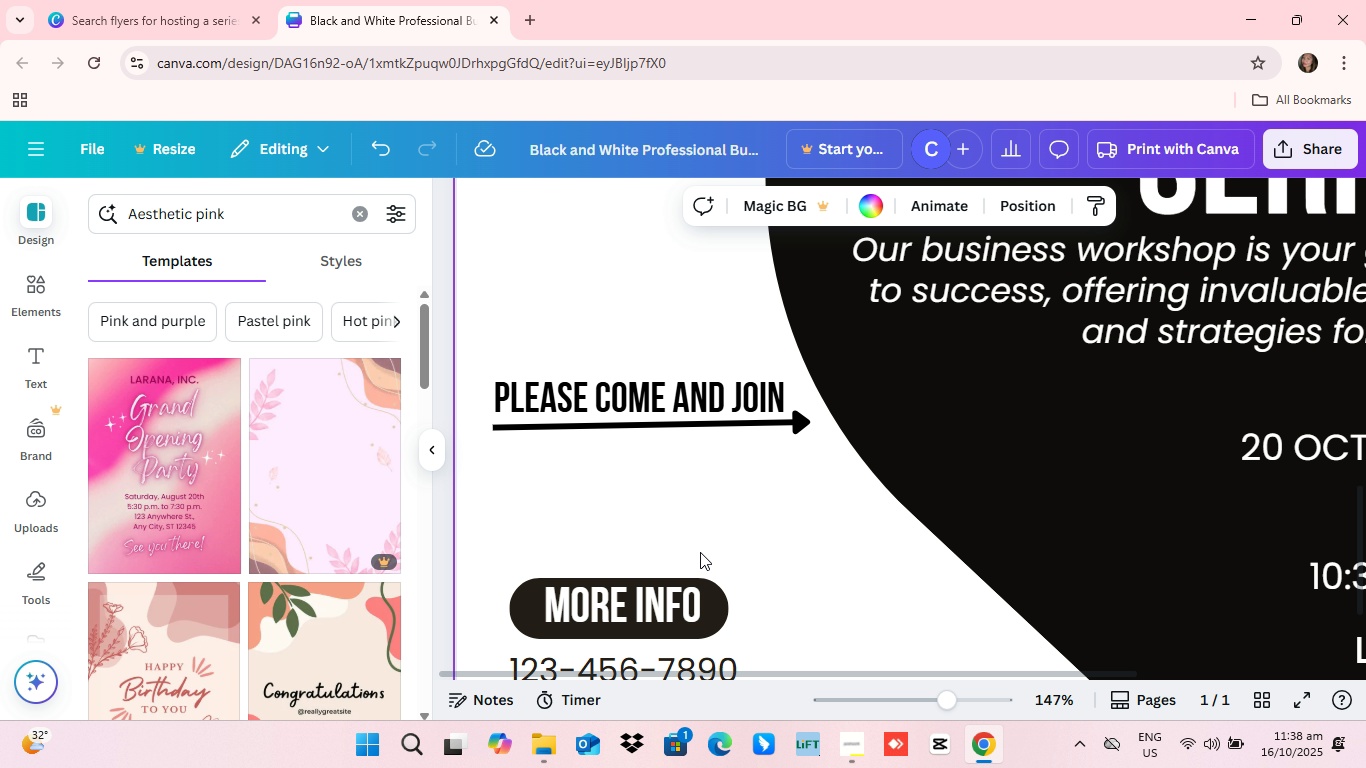 
scroll: coordinate [700, 552], scroll_direction: none, amount: 0.0
 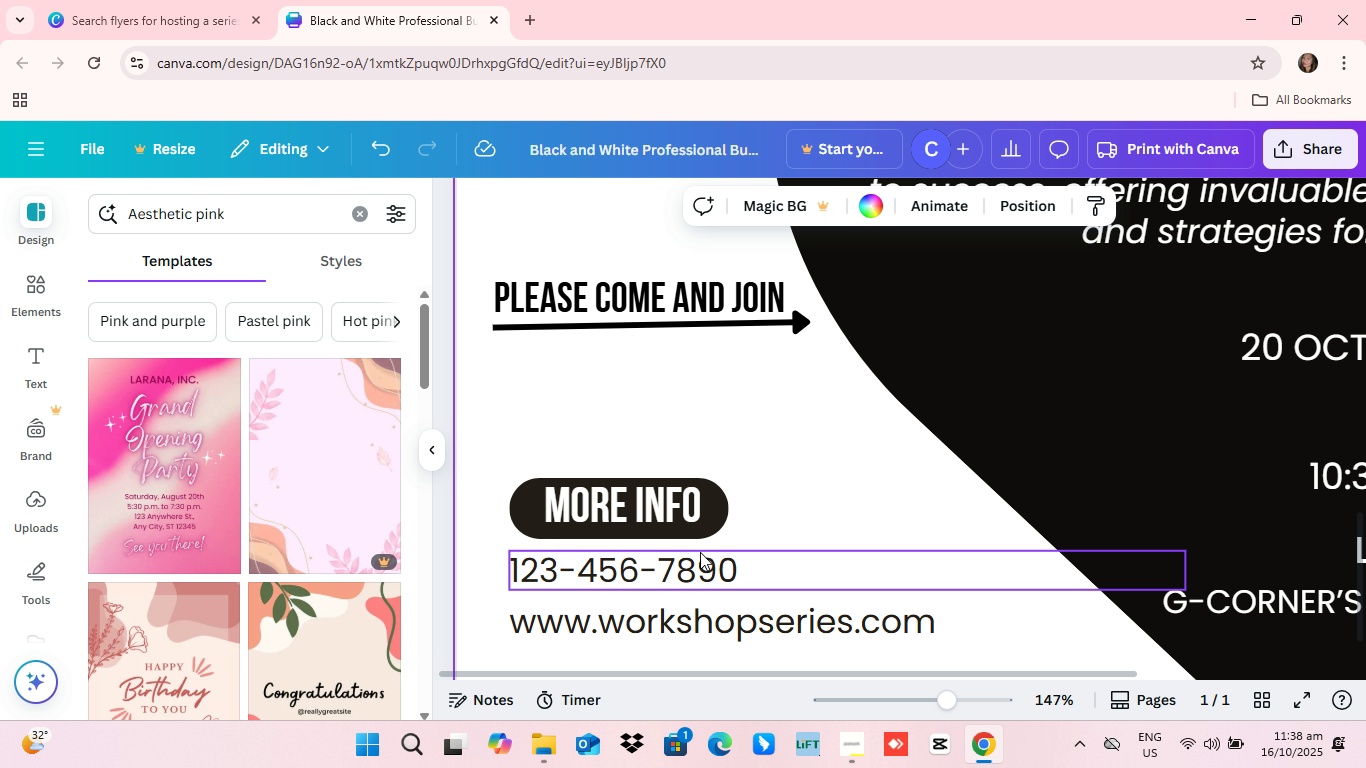 
scroll: coordinate [646, 498], scroll_direction: down, amount: 7.0
 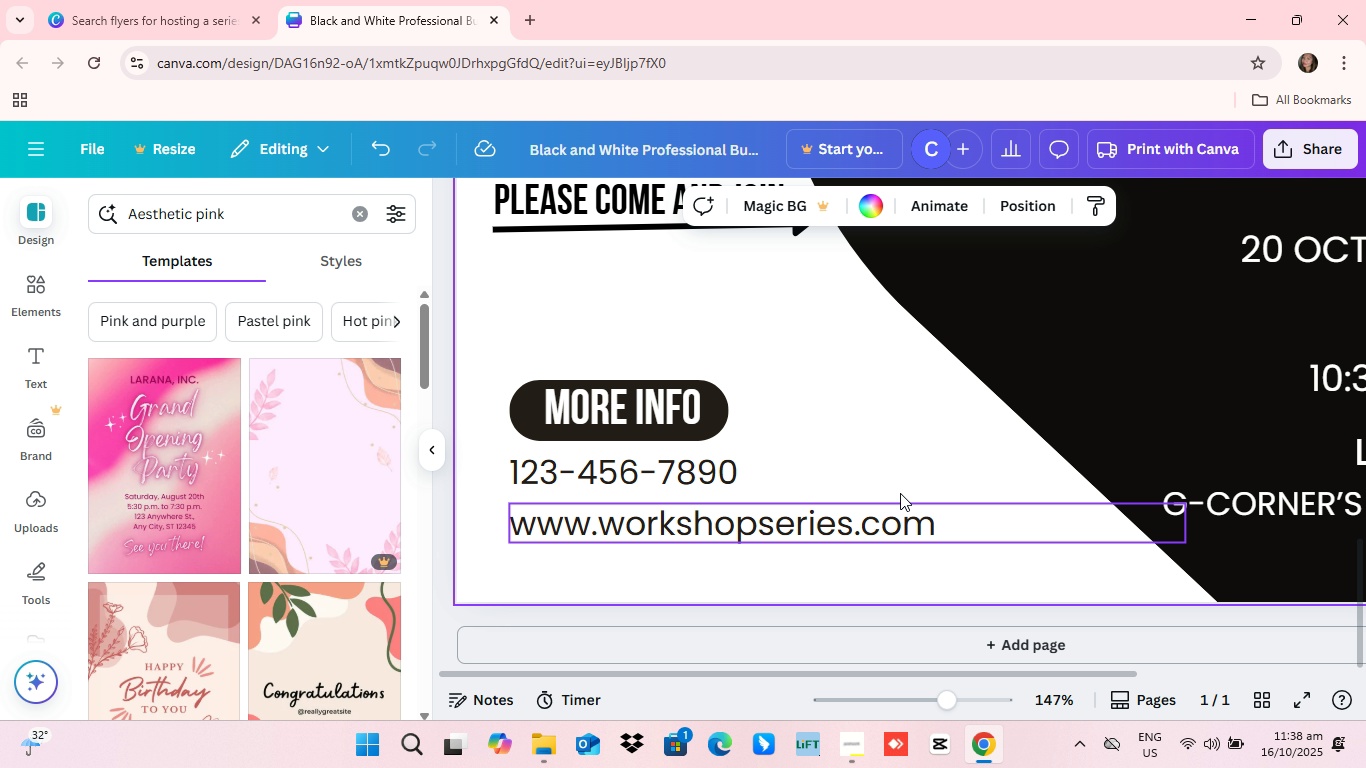 
scroll: coordinate [639, 596], scroll_direction: up, amount: 8.0